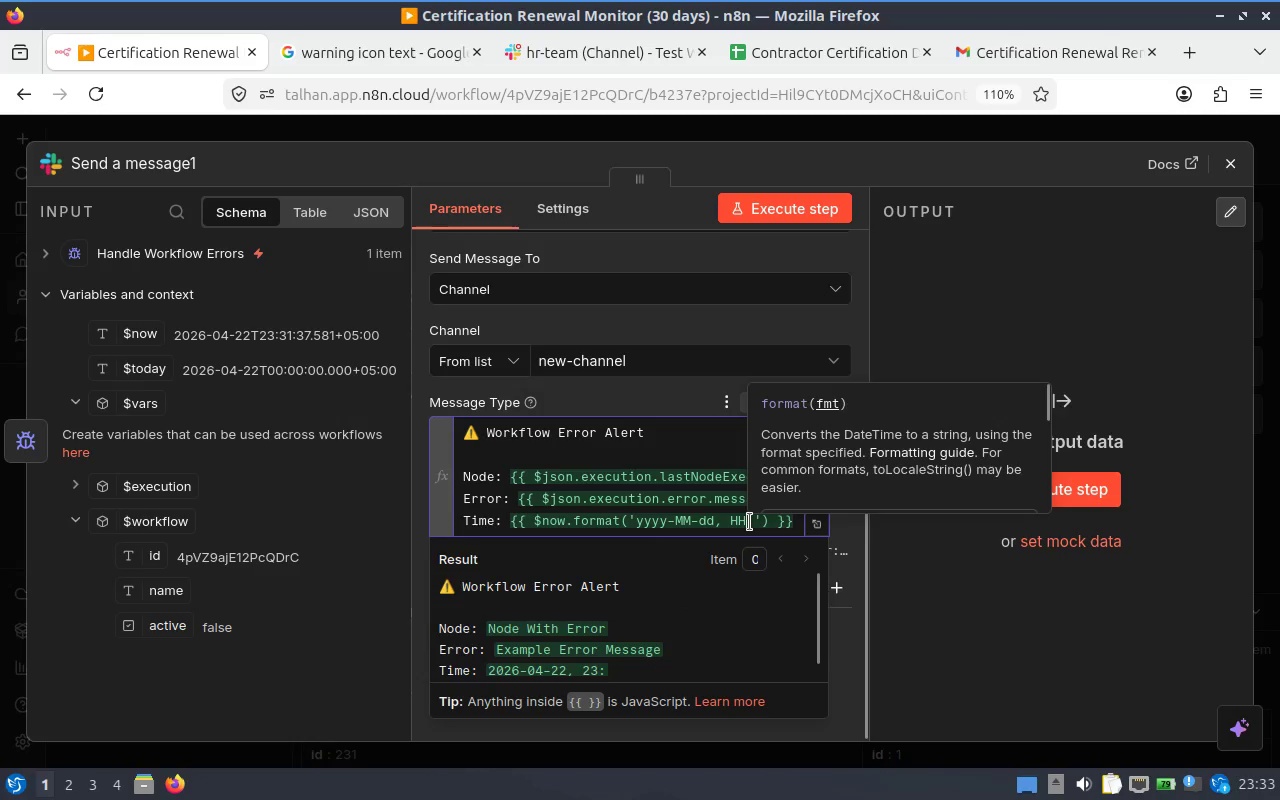 
key(ArrowRight)
 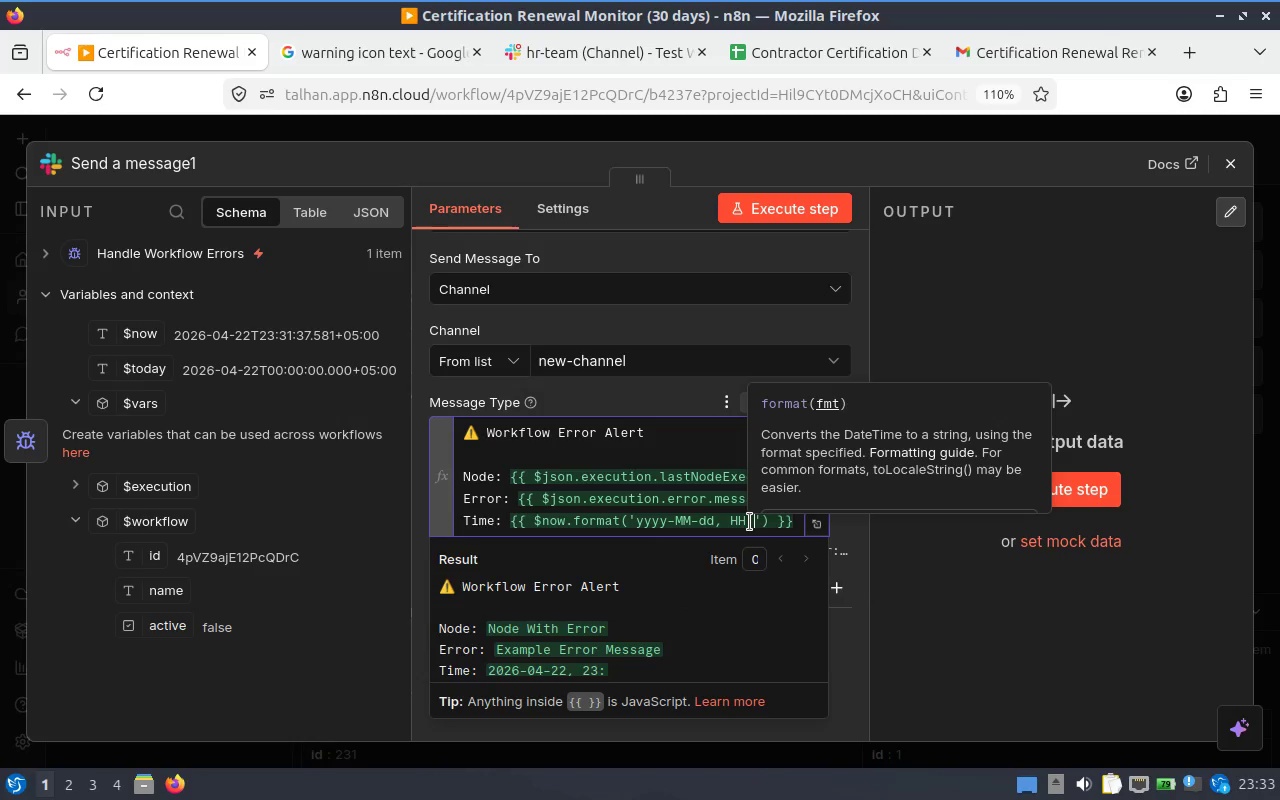 
type(MM)
 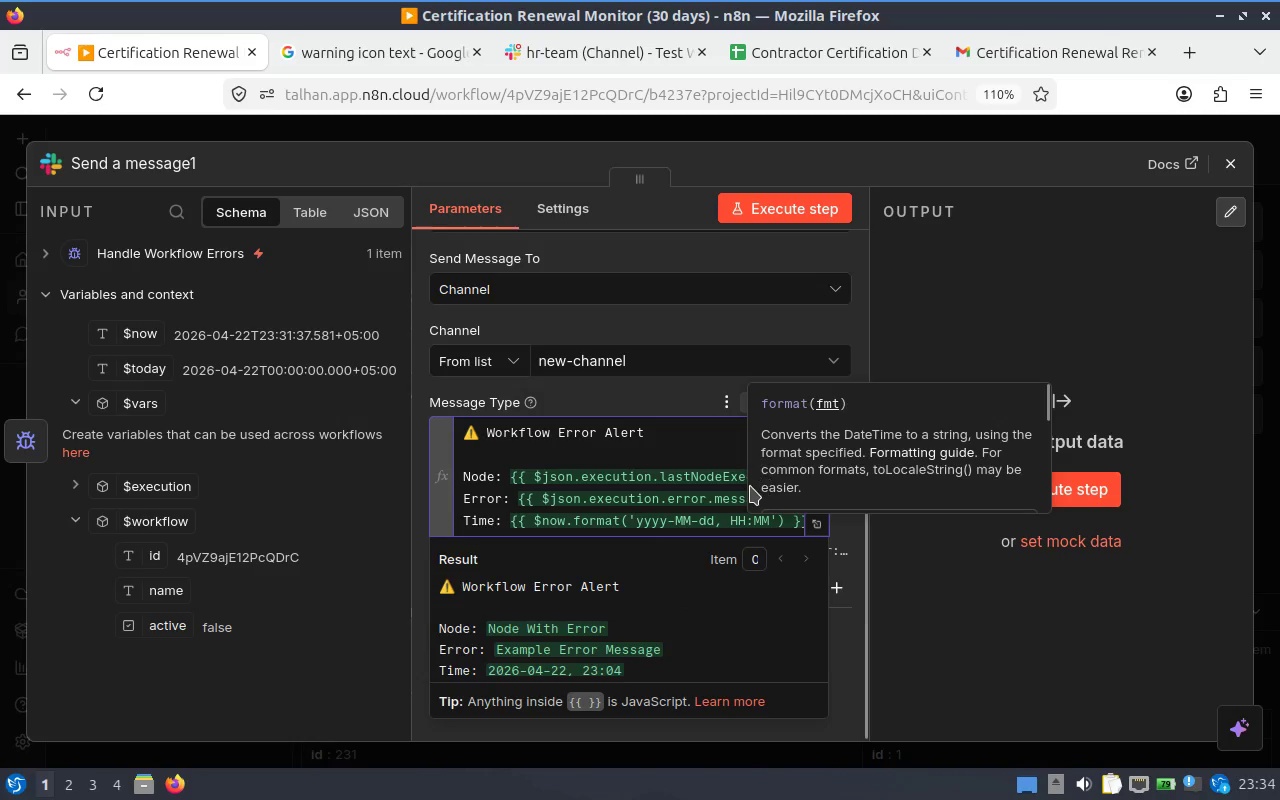 
left_click([705, 505])
 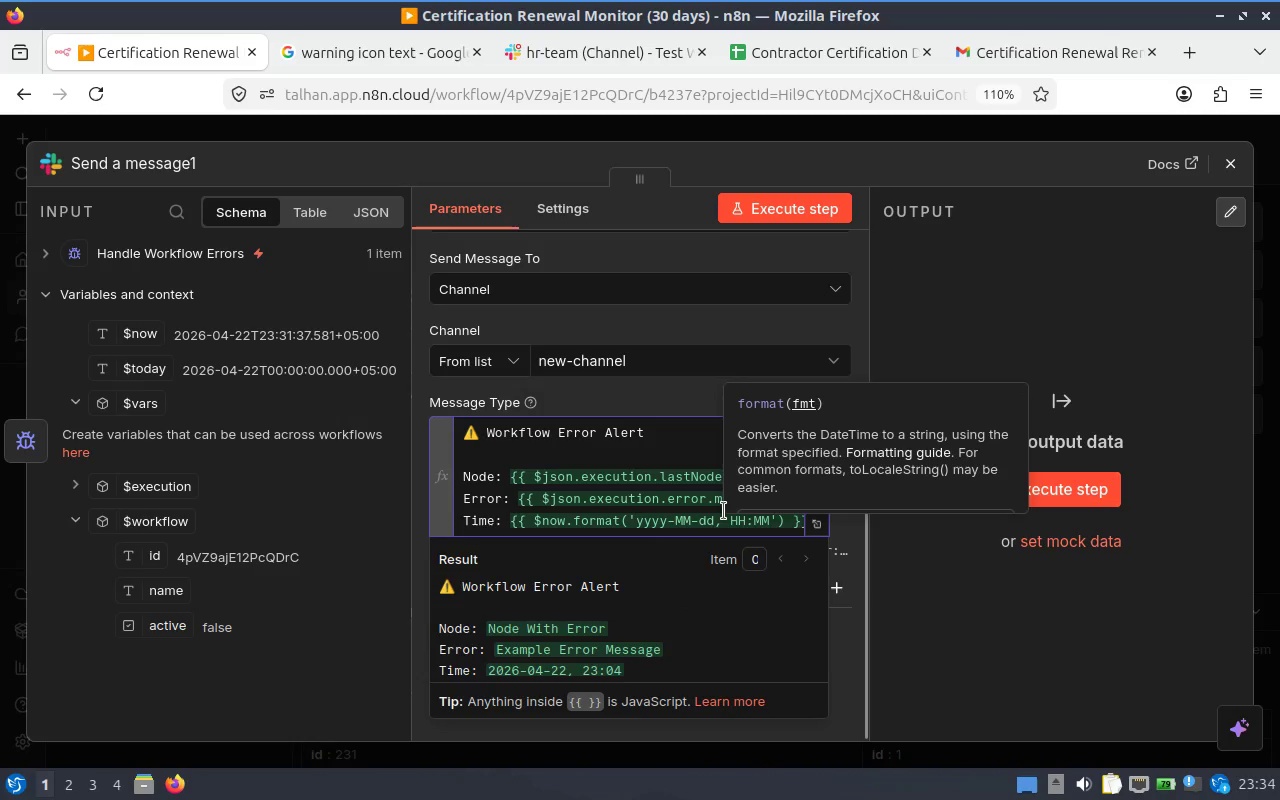 
key(Backslash)
 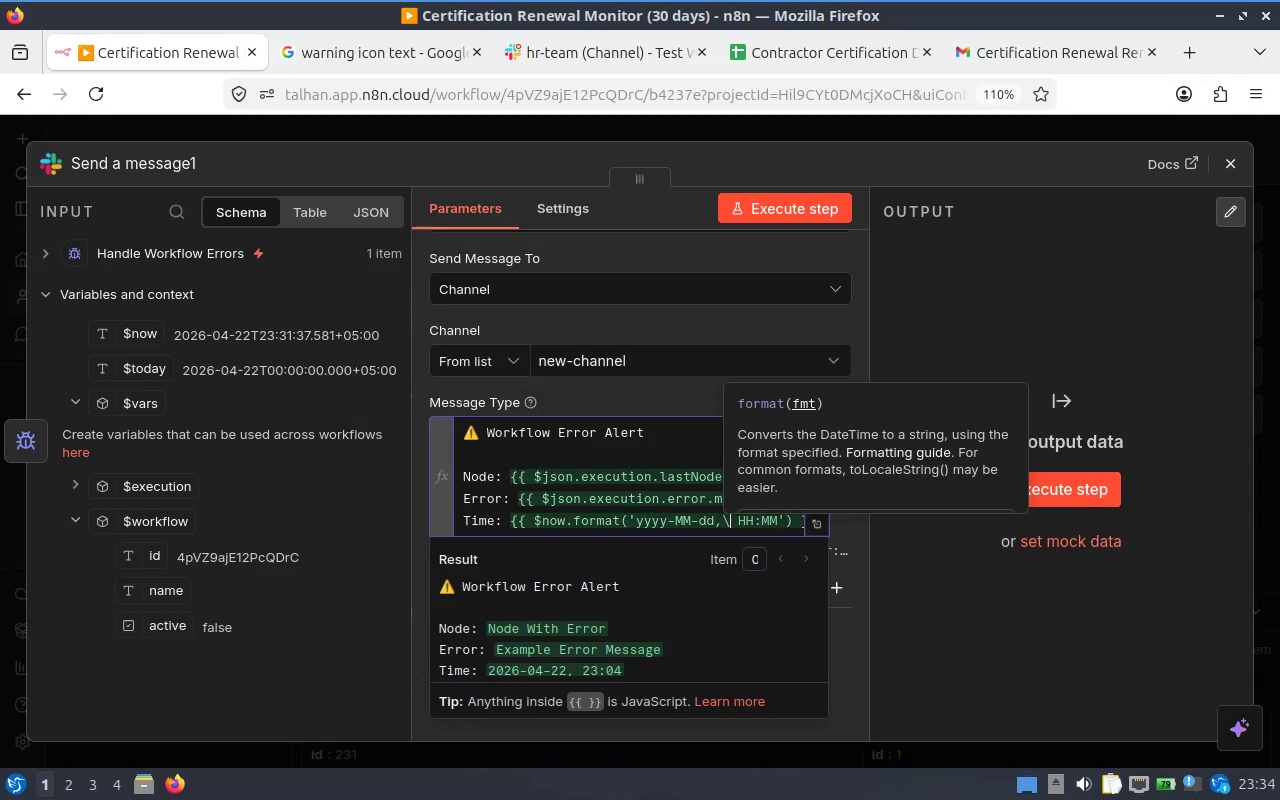 
key(Backspace)
 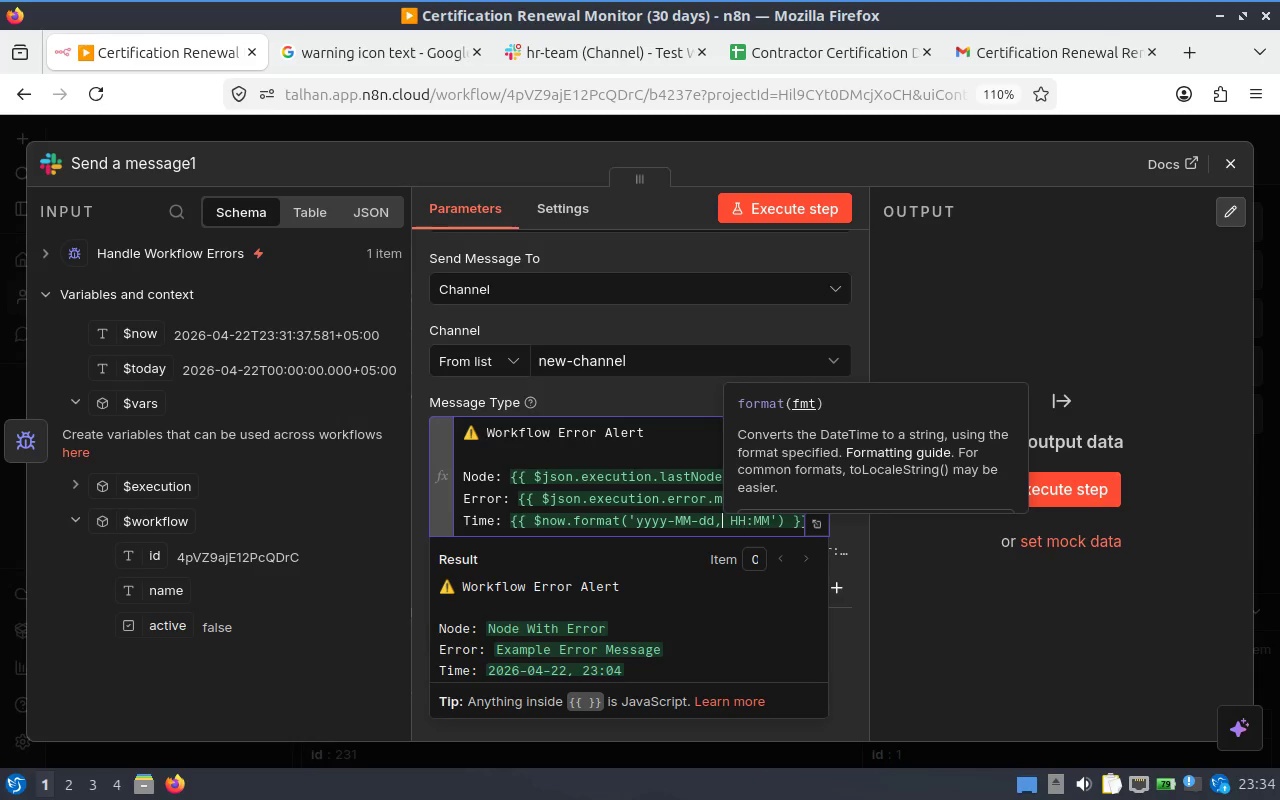 
key(Backspace)
 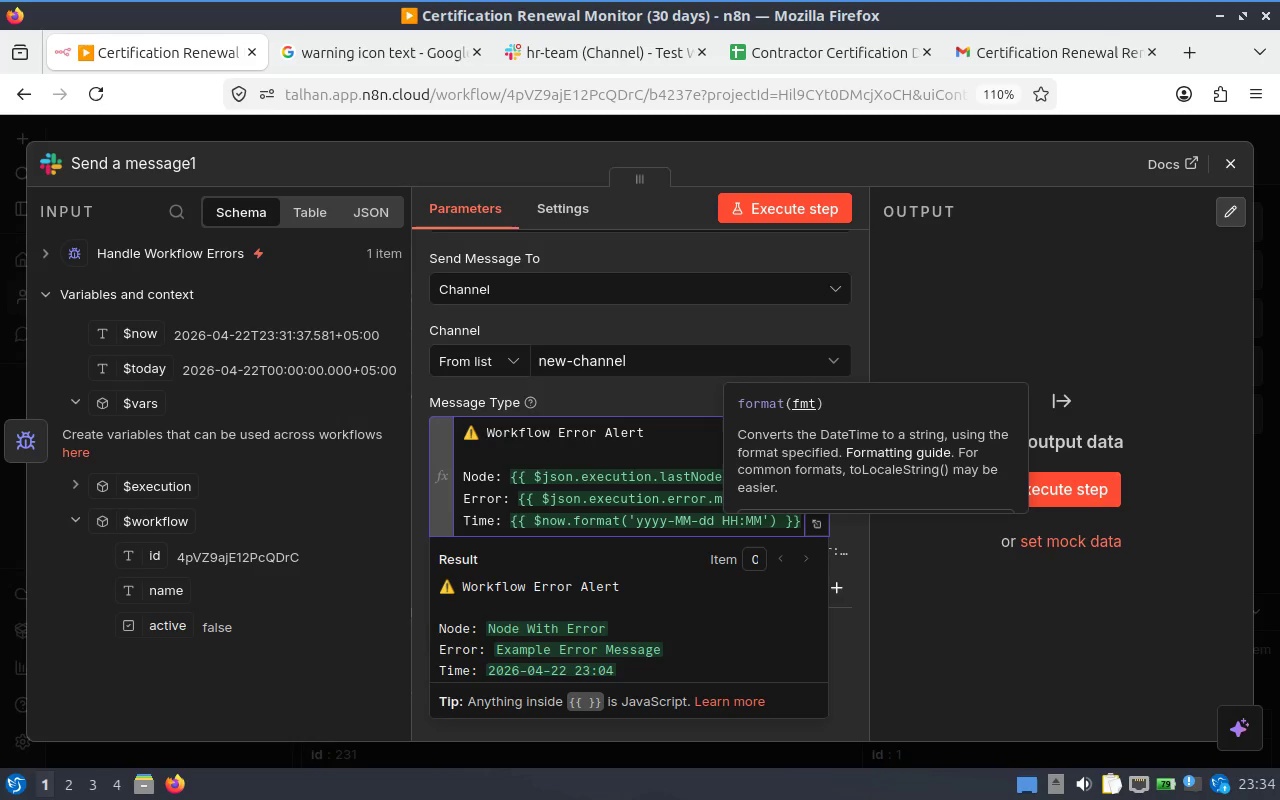 
key(ArrowRight)
 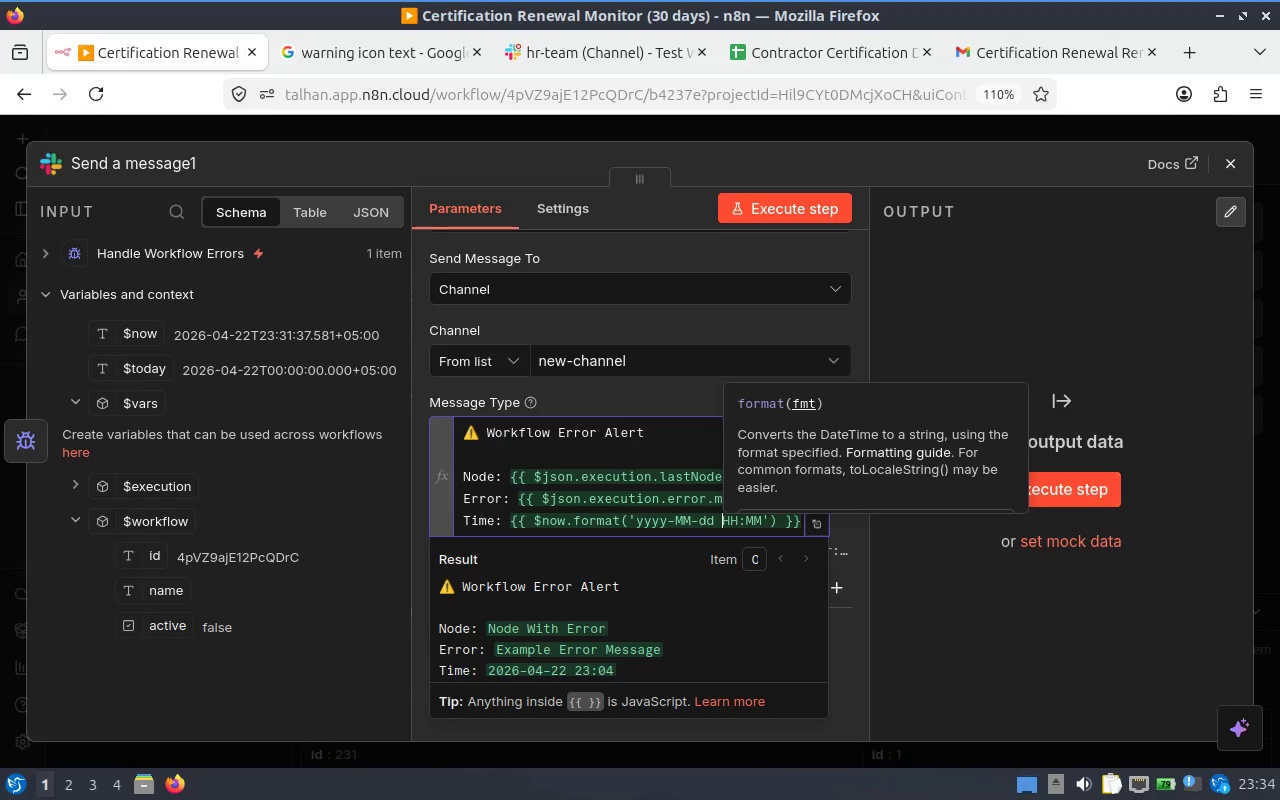 
key(Backspace)
 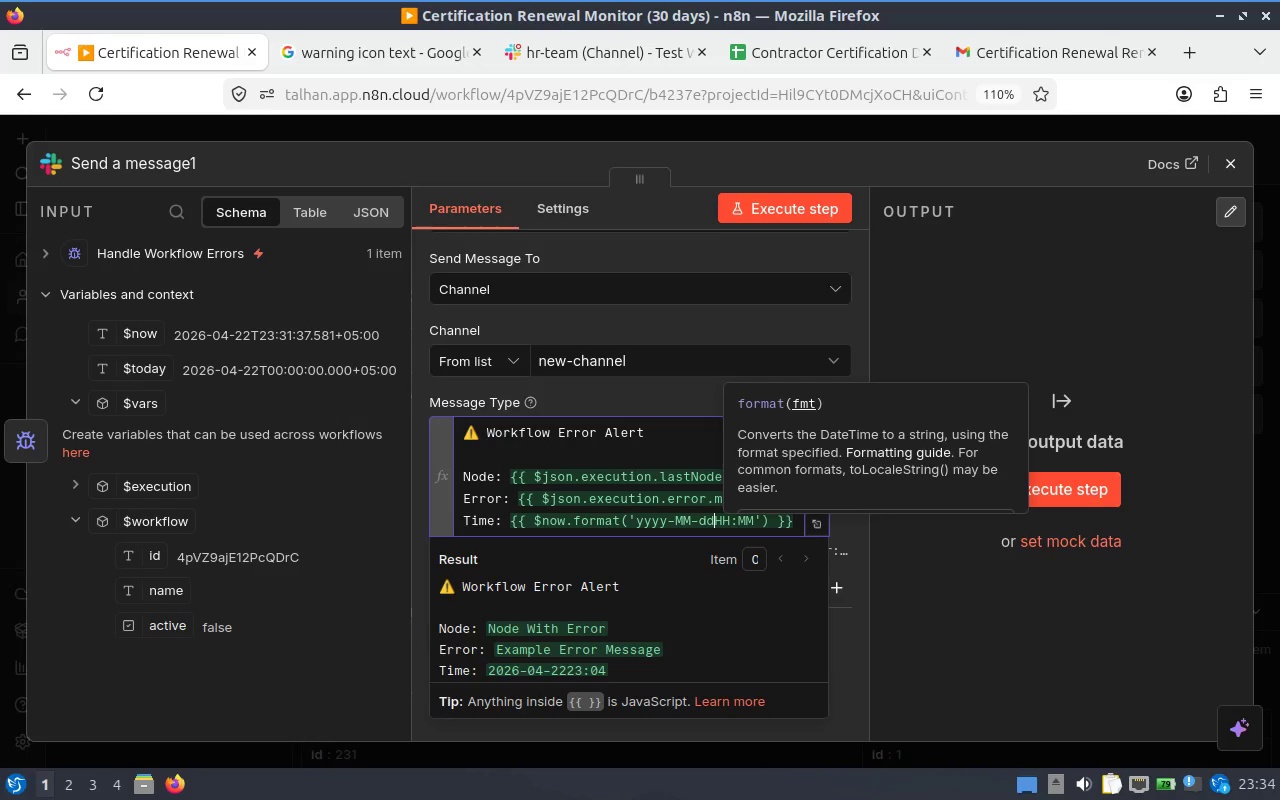 
key(Space)
 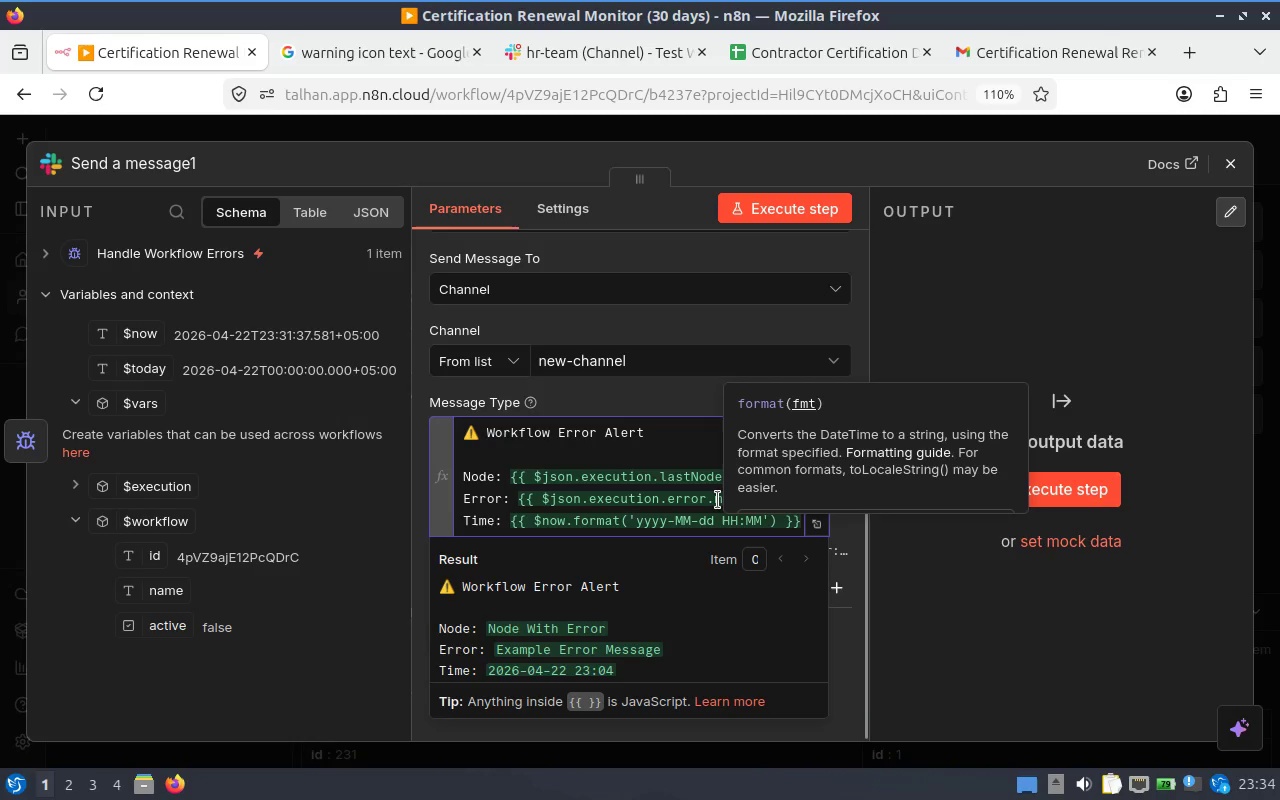 
left_click([667, 507])
 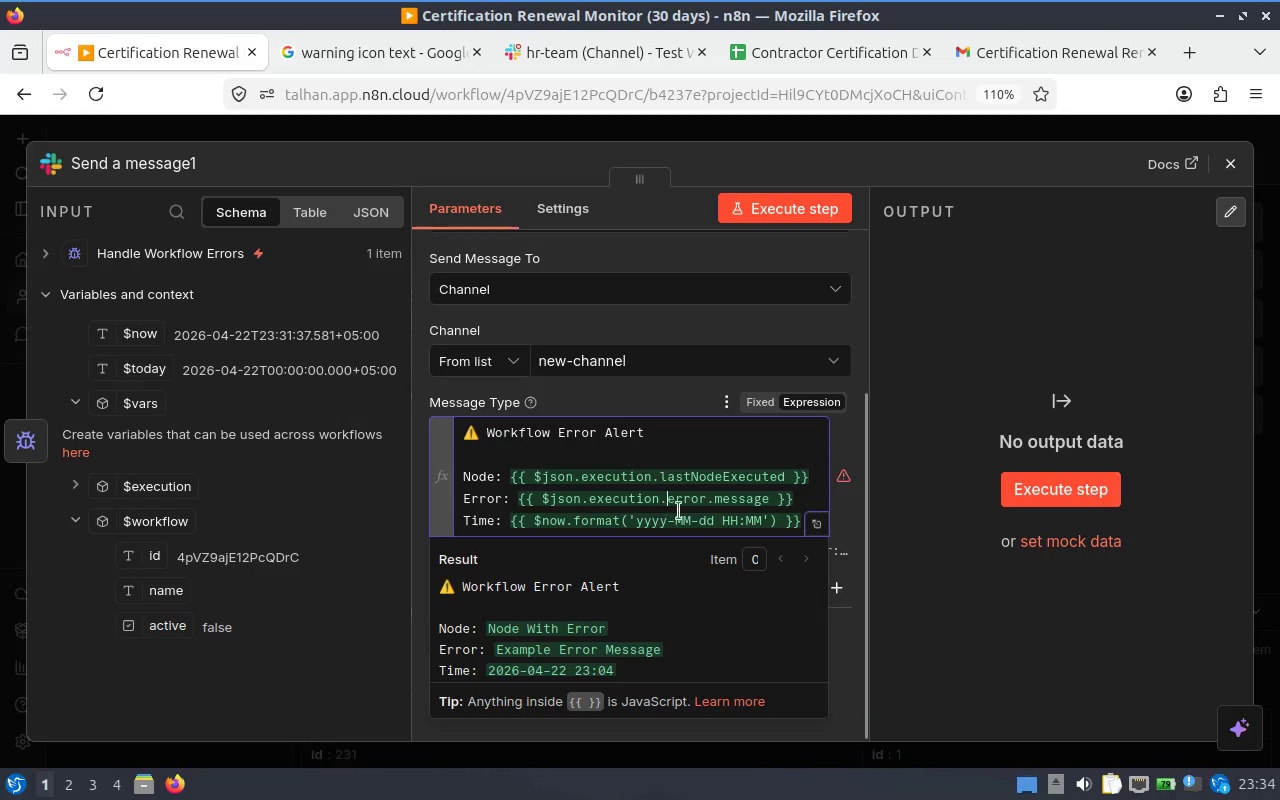 
left_click([693, 515])
 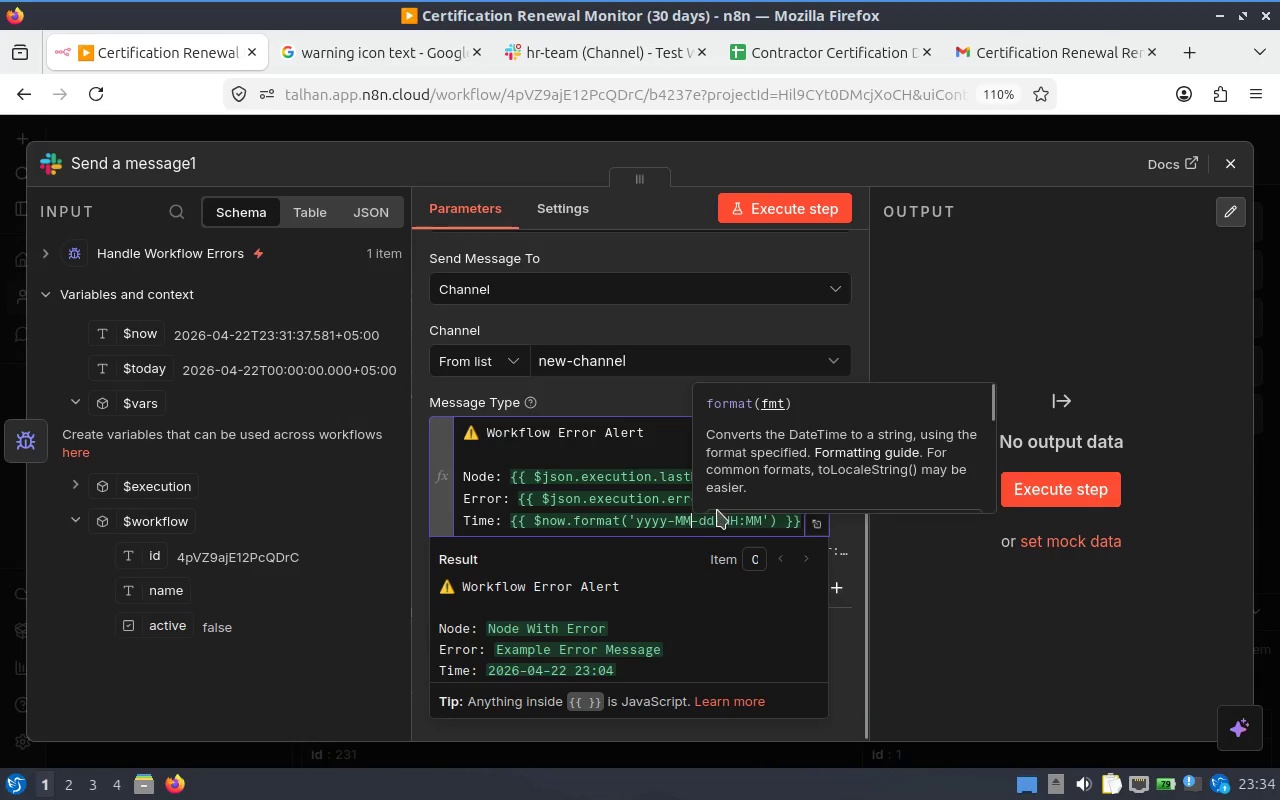 
scroll: coordinate [538, 493], scroll_direction: down, amount: 4.0
 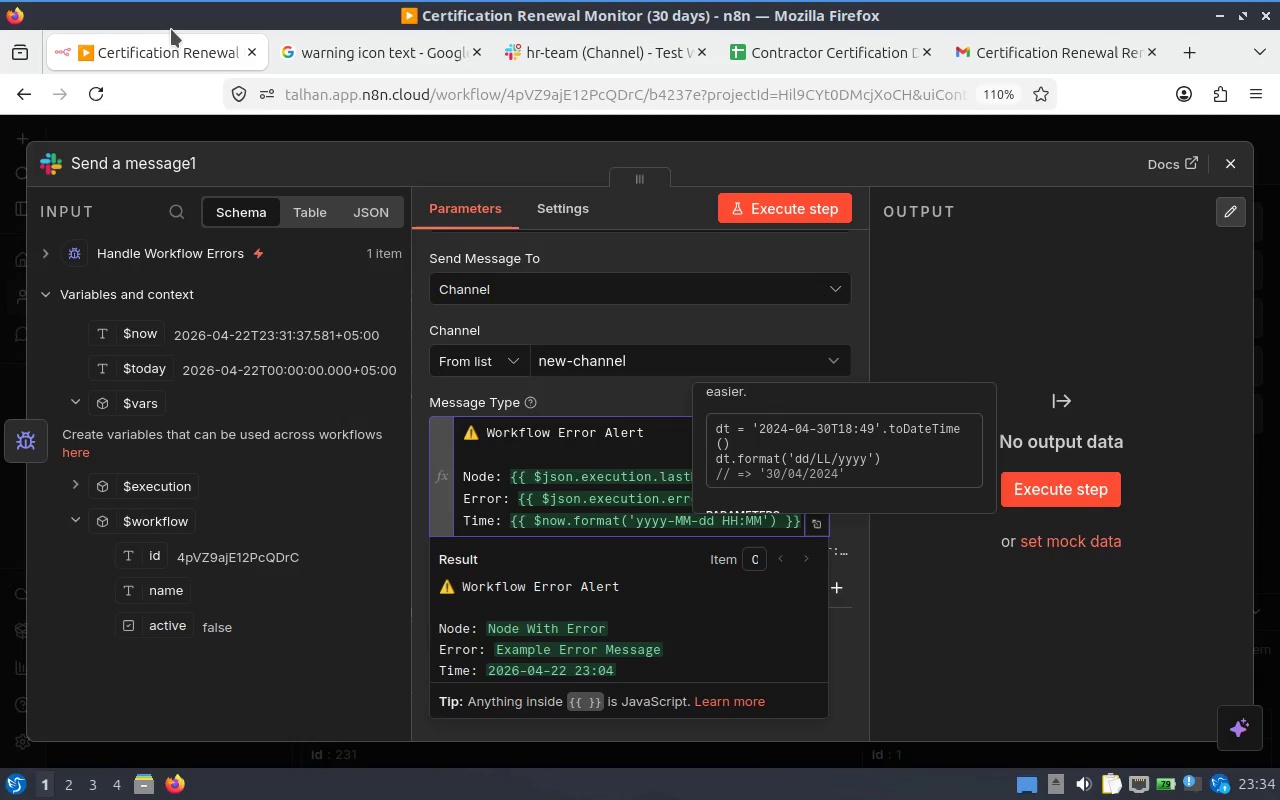 
wait(11.19)
 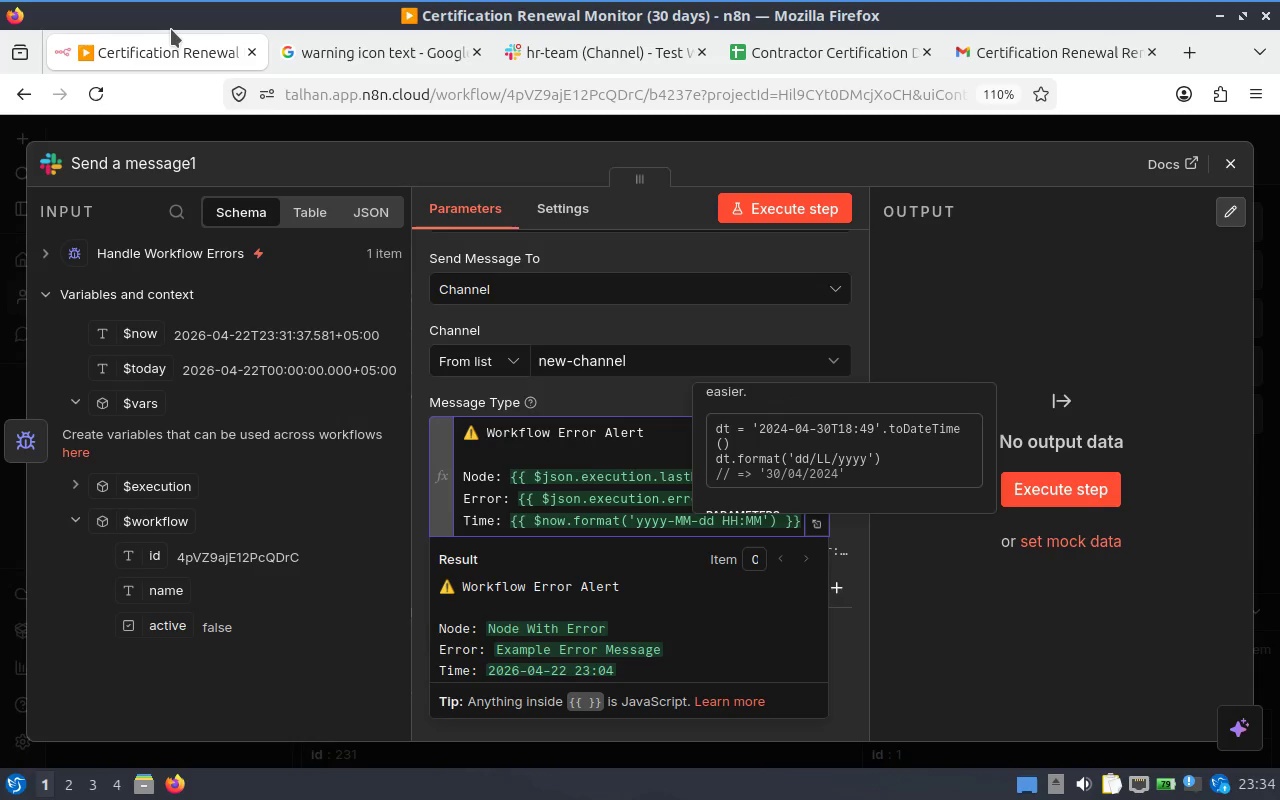 
left_click([144, 163])
 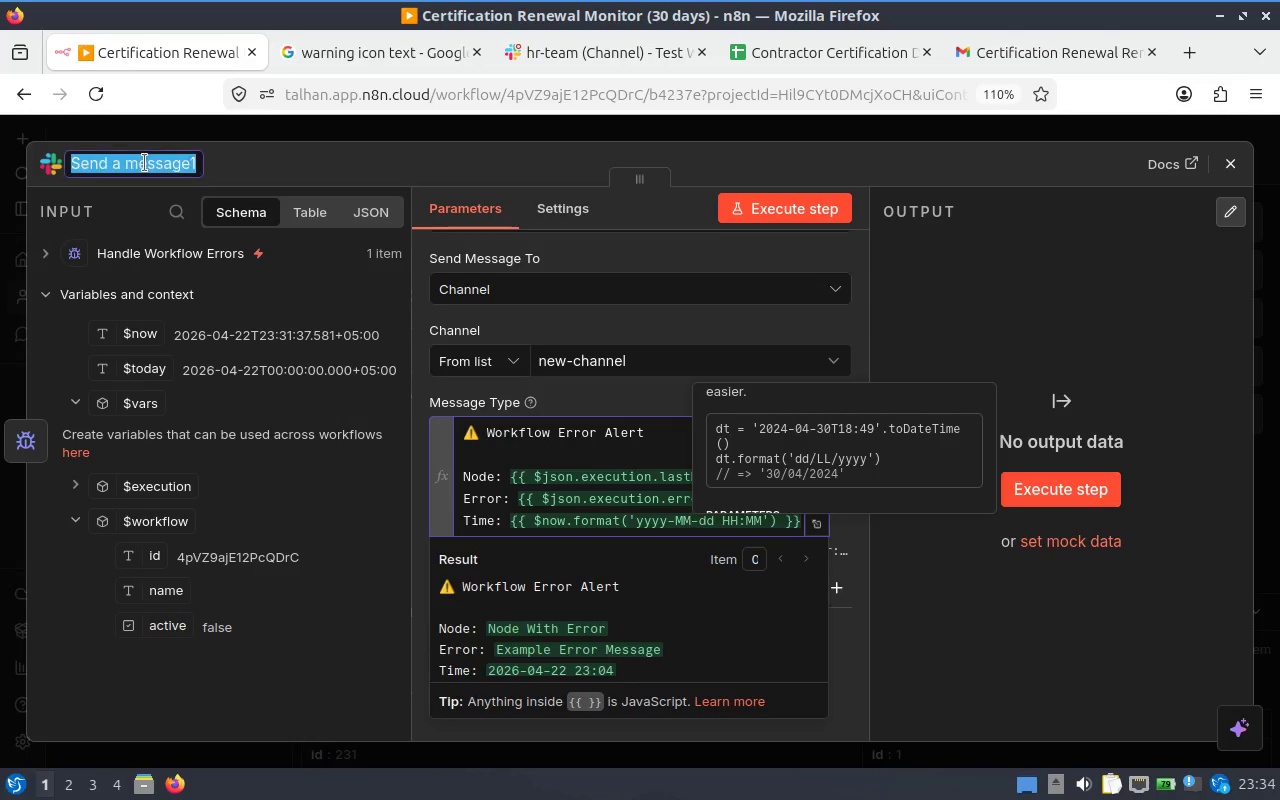 
left_click([144, 163])
 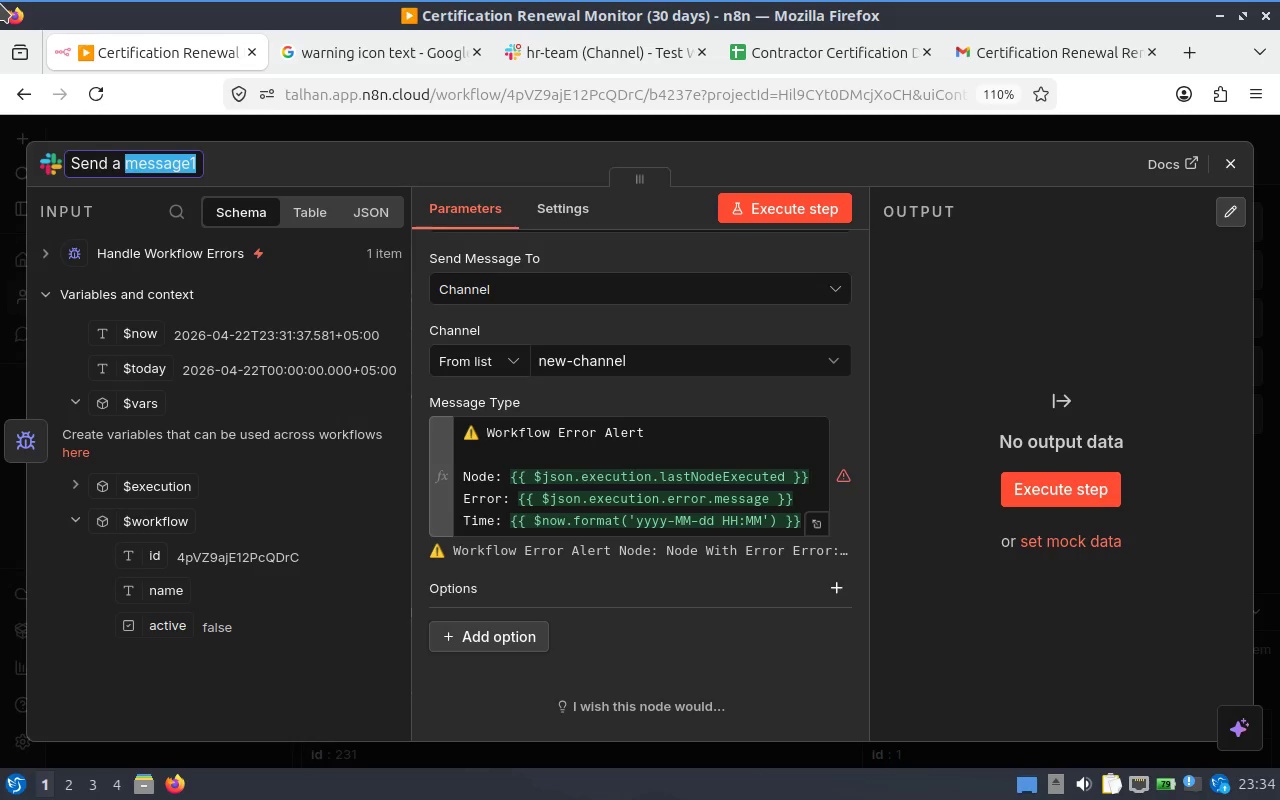 
wait(14.31)
 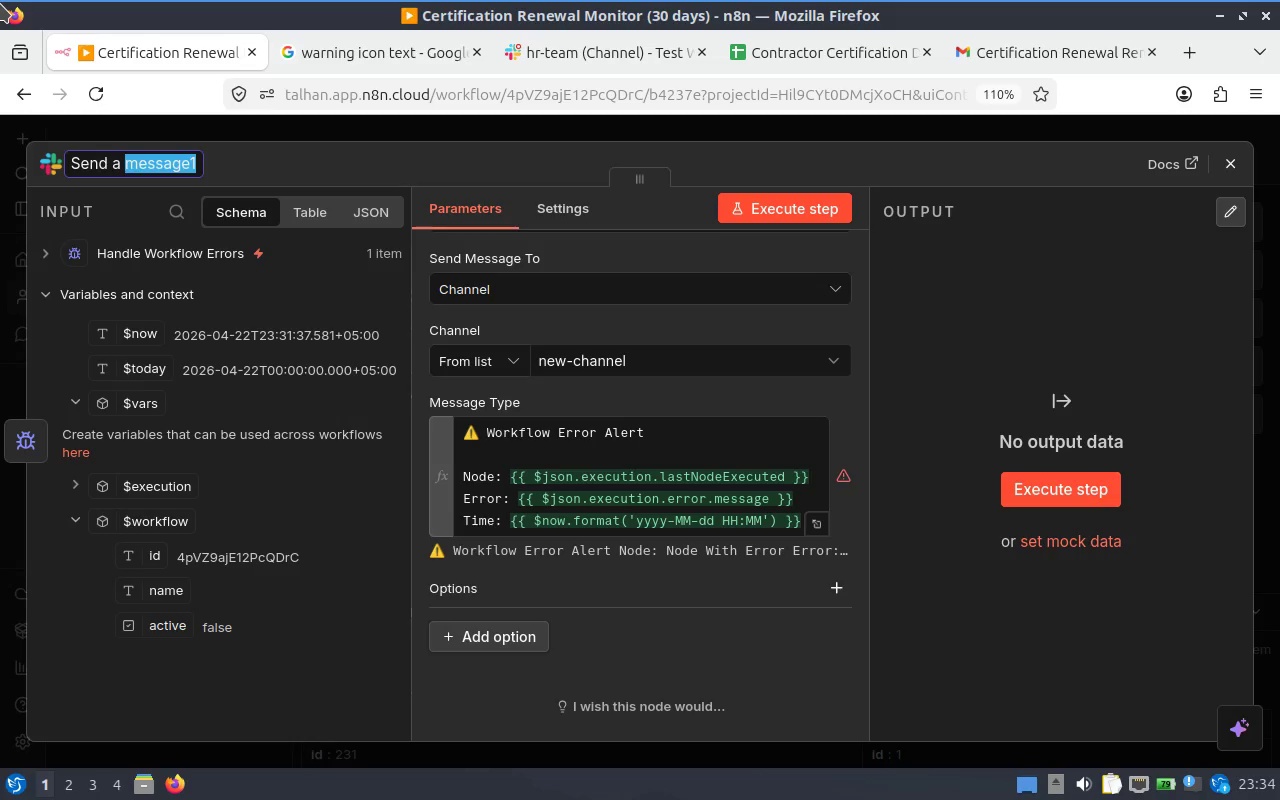 
hold_key(key=ShiftLeft, duration=0.76)
 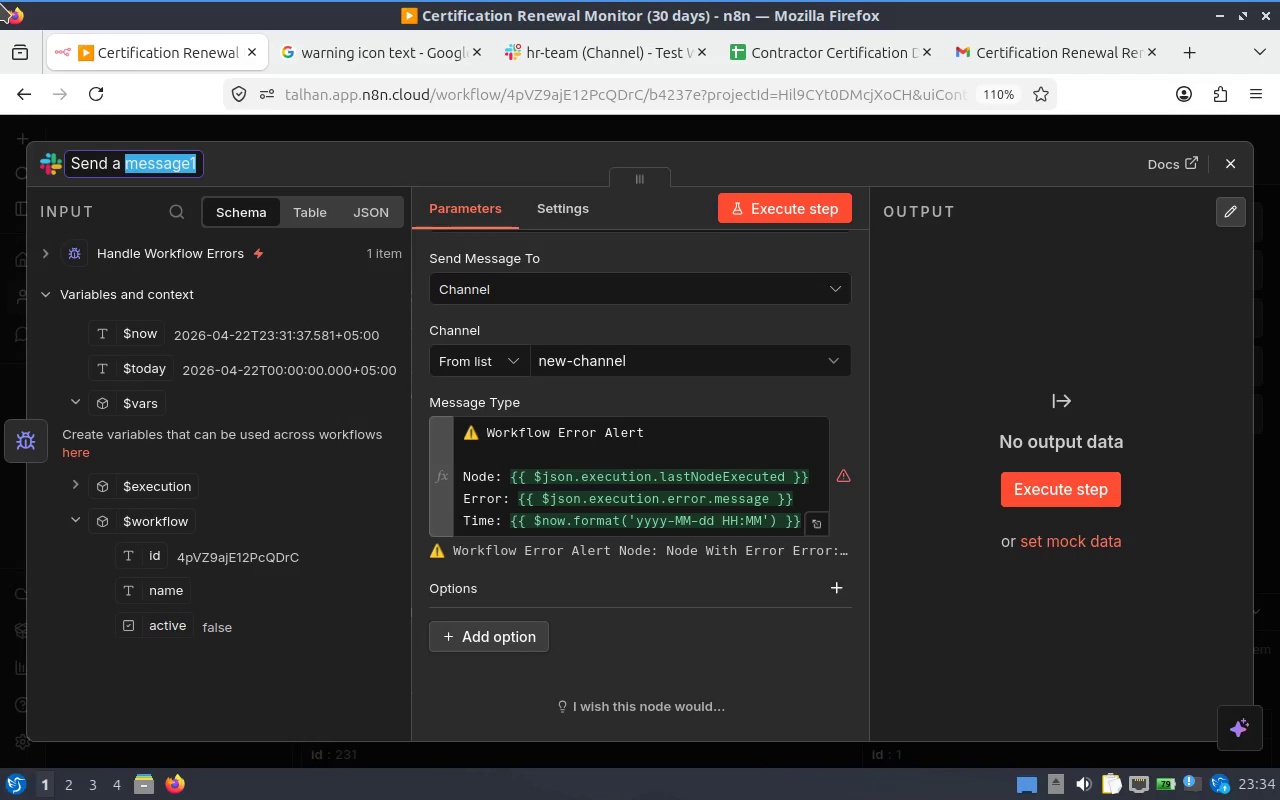 
hold_key(key=Backspace, duration=0.98)
 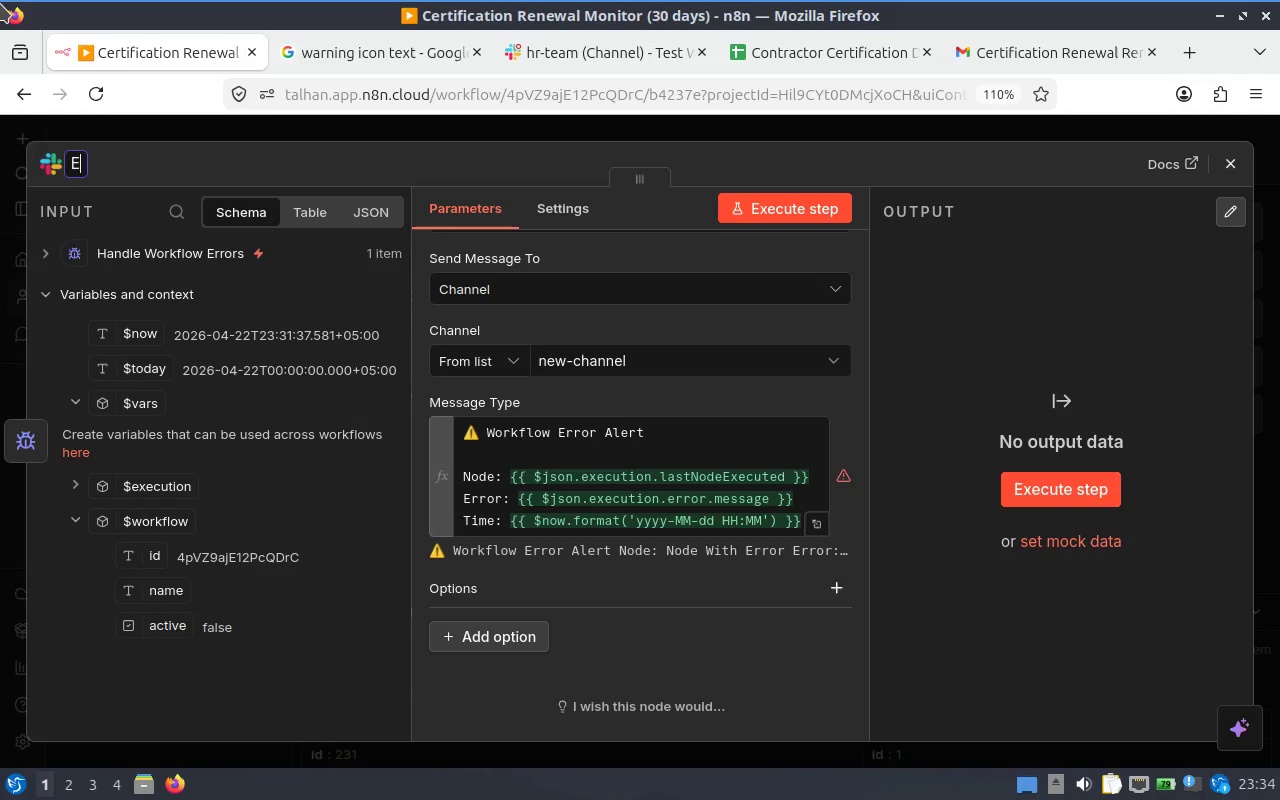 
type(Error Alert (Slack))
 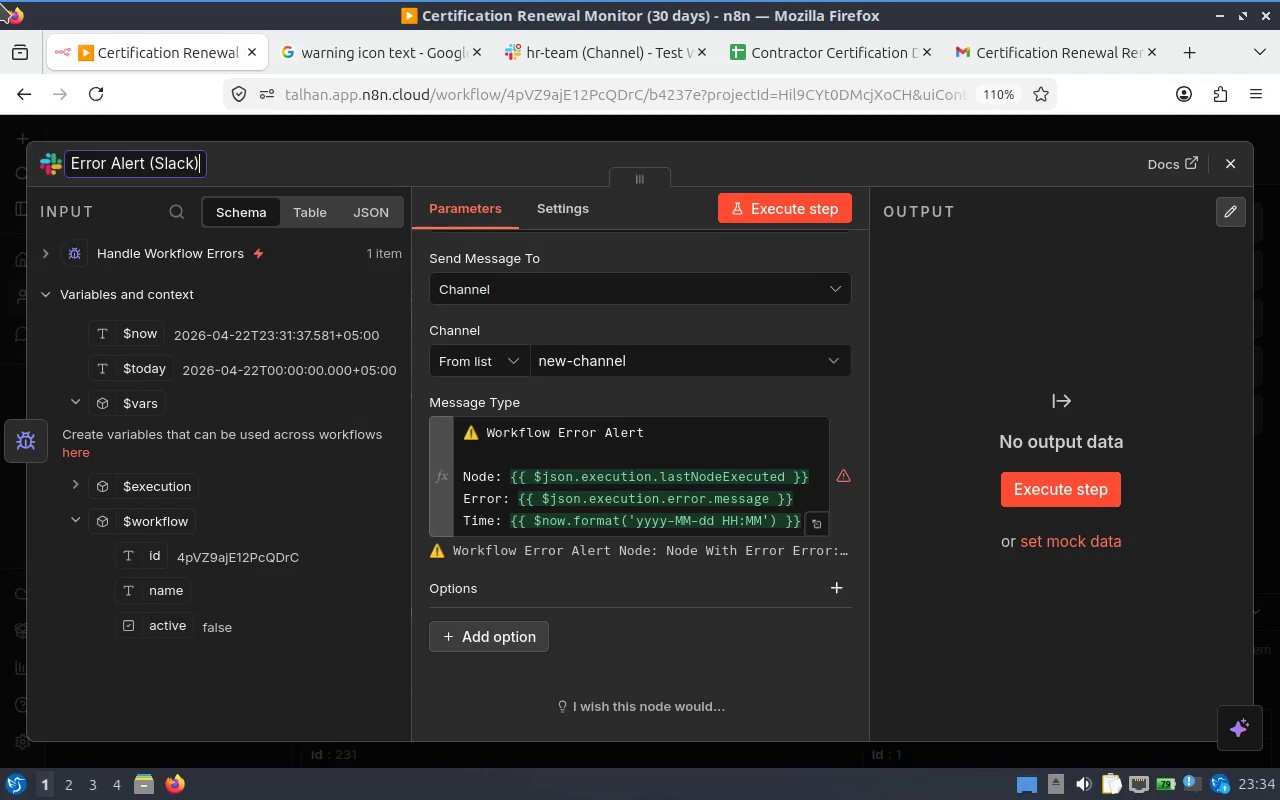 
left_click([1234, 152])
 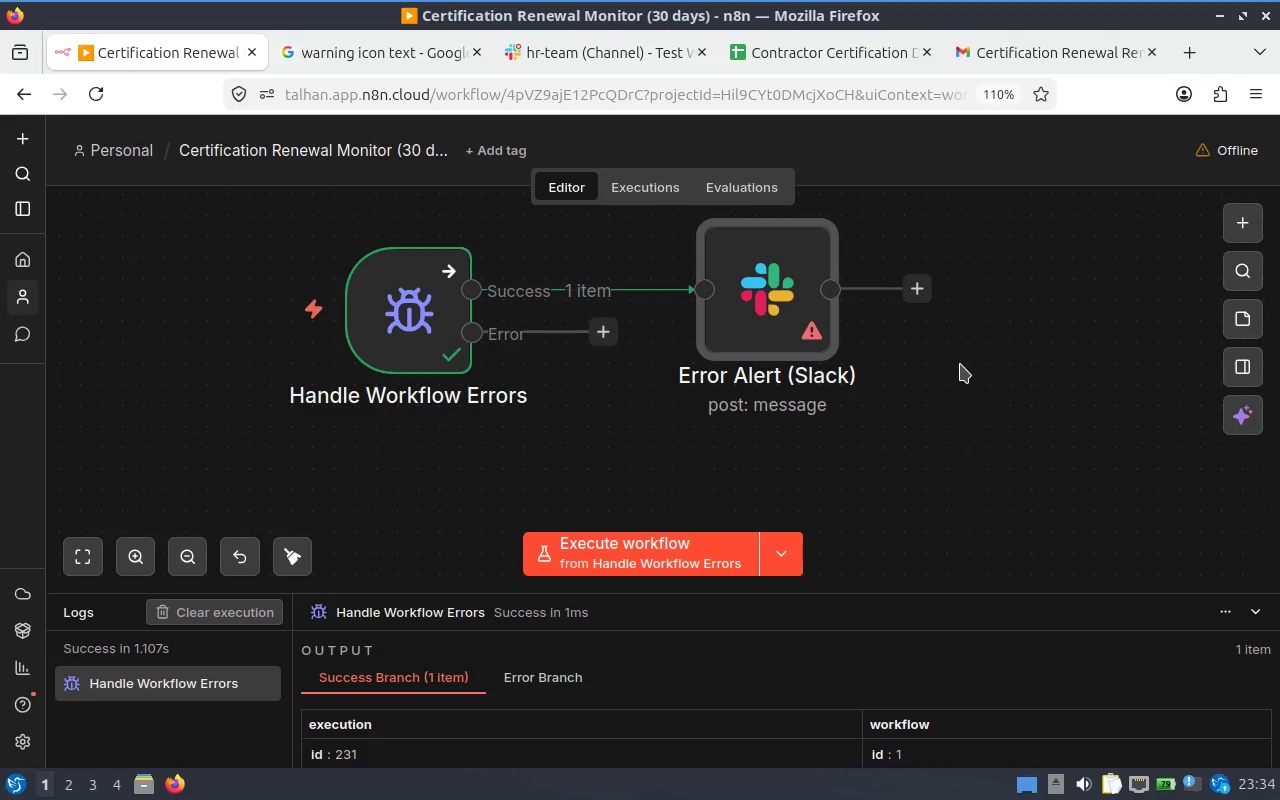 
scroll: coordinate [960, 364], scroll_direction: down, amount: 1.0
 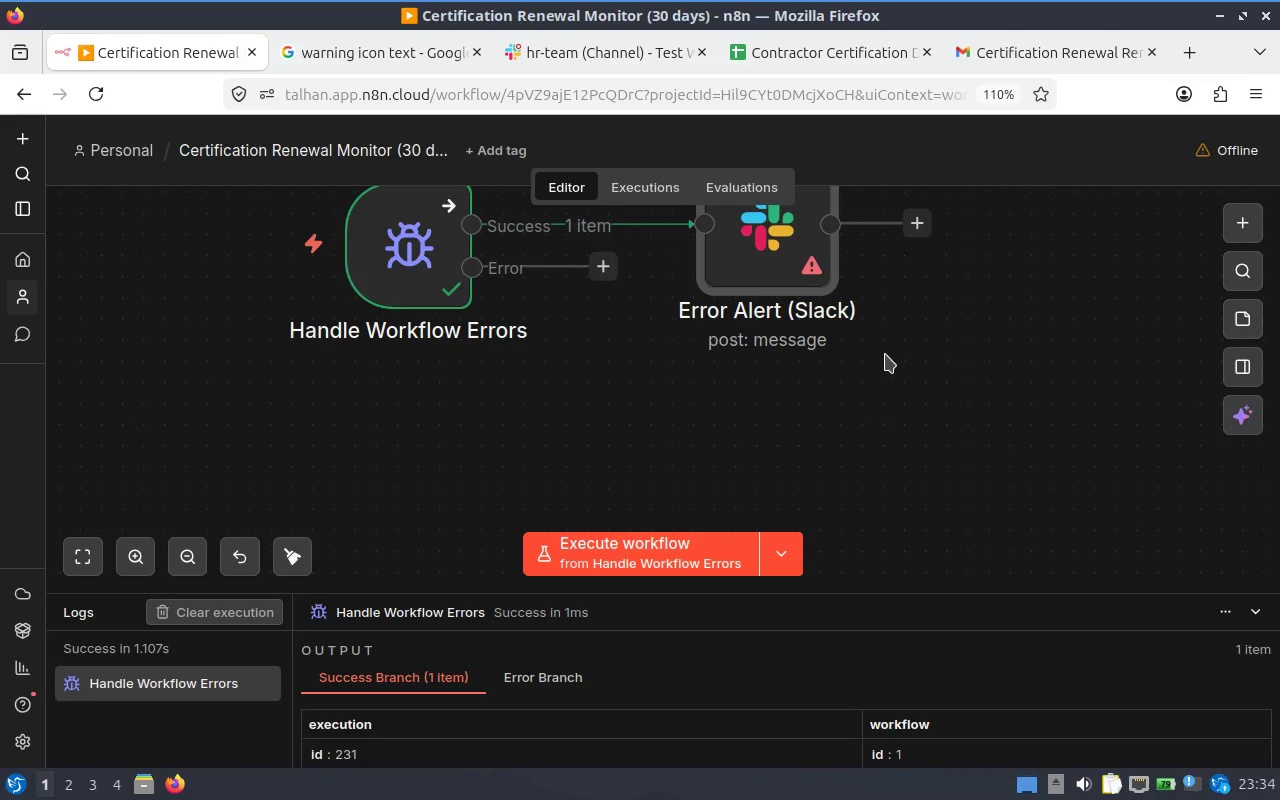 
hold_key(key=ControlLeft, duration=1.39)
scroll: coordinate [971, 362], scroll_direction: down, amount: 1.0
 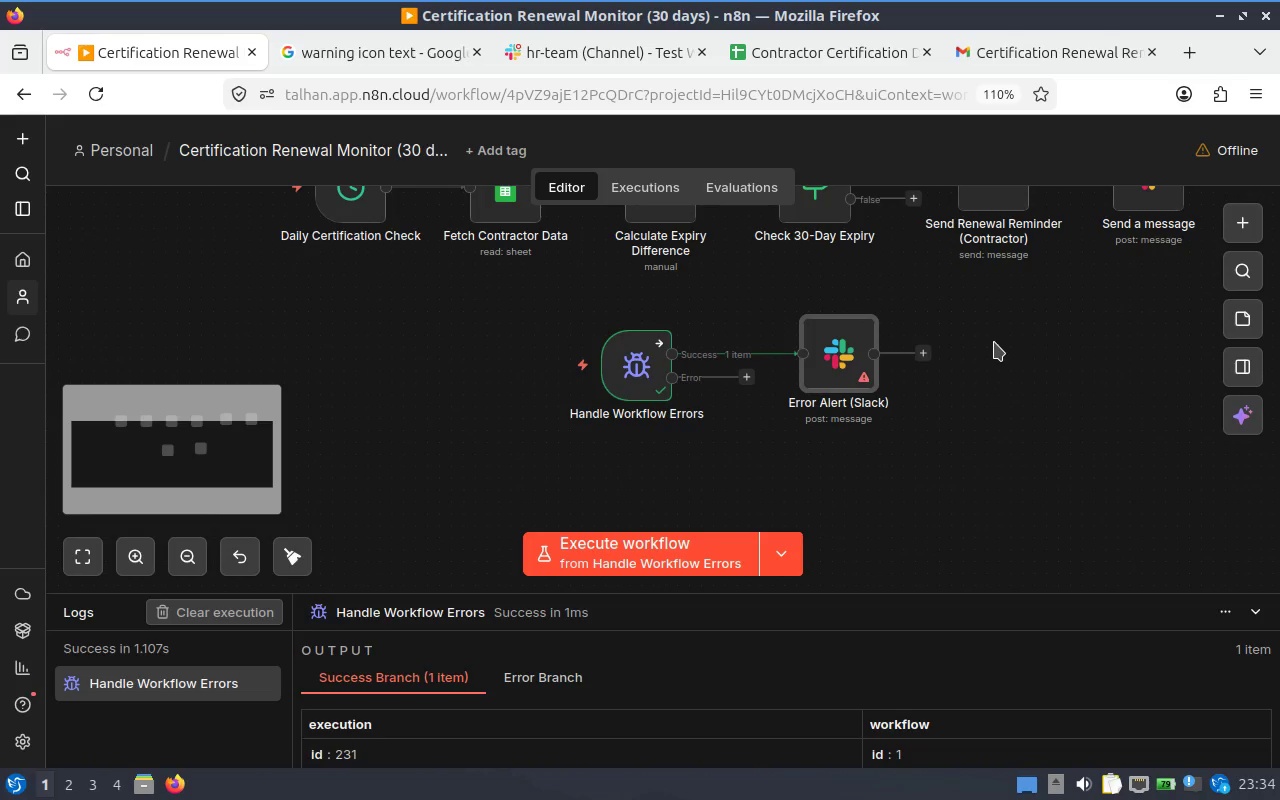 
hold_key(key=ControlLeft, duration=0.9)
scroll: coordinate [994, 342], scroll_direction: down, amount: 1.0
 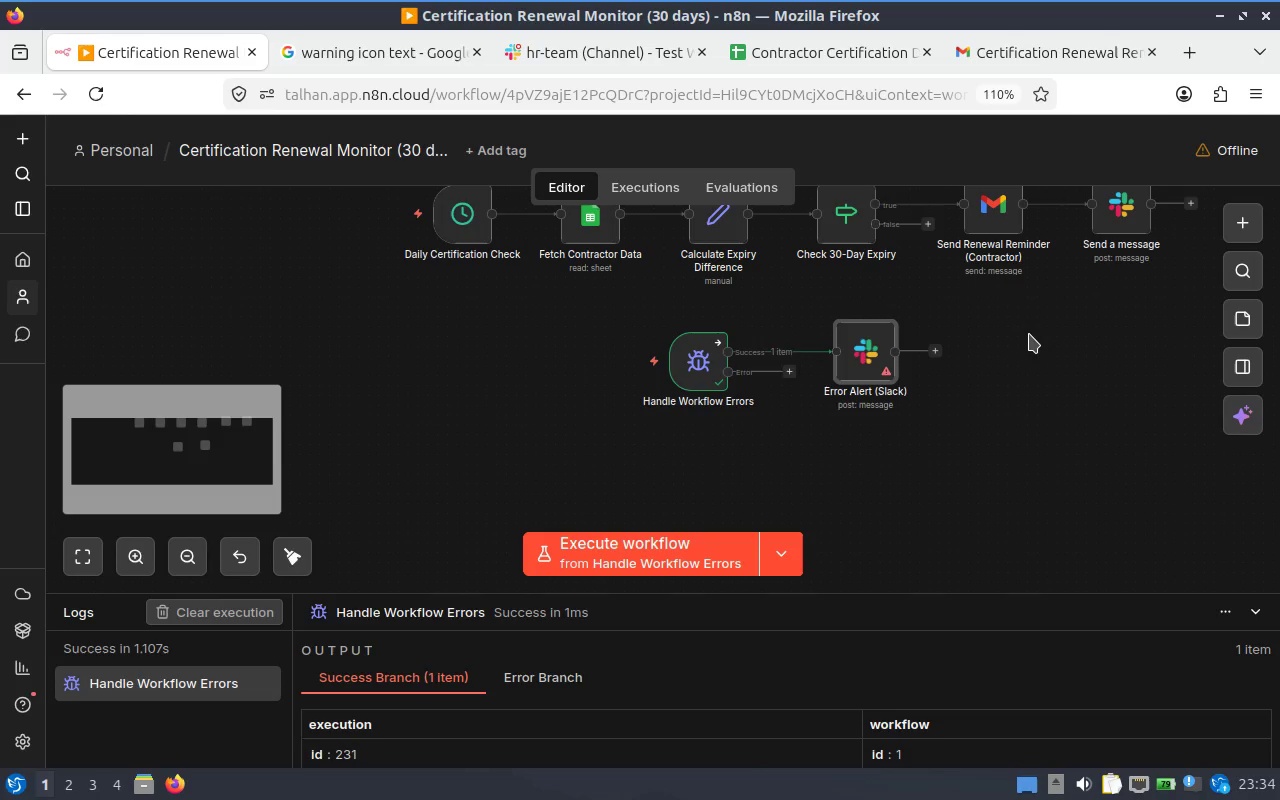 
left_click_drag(start_coordinate=[1029, 318], to_coordinate=[1004, 365])
 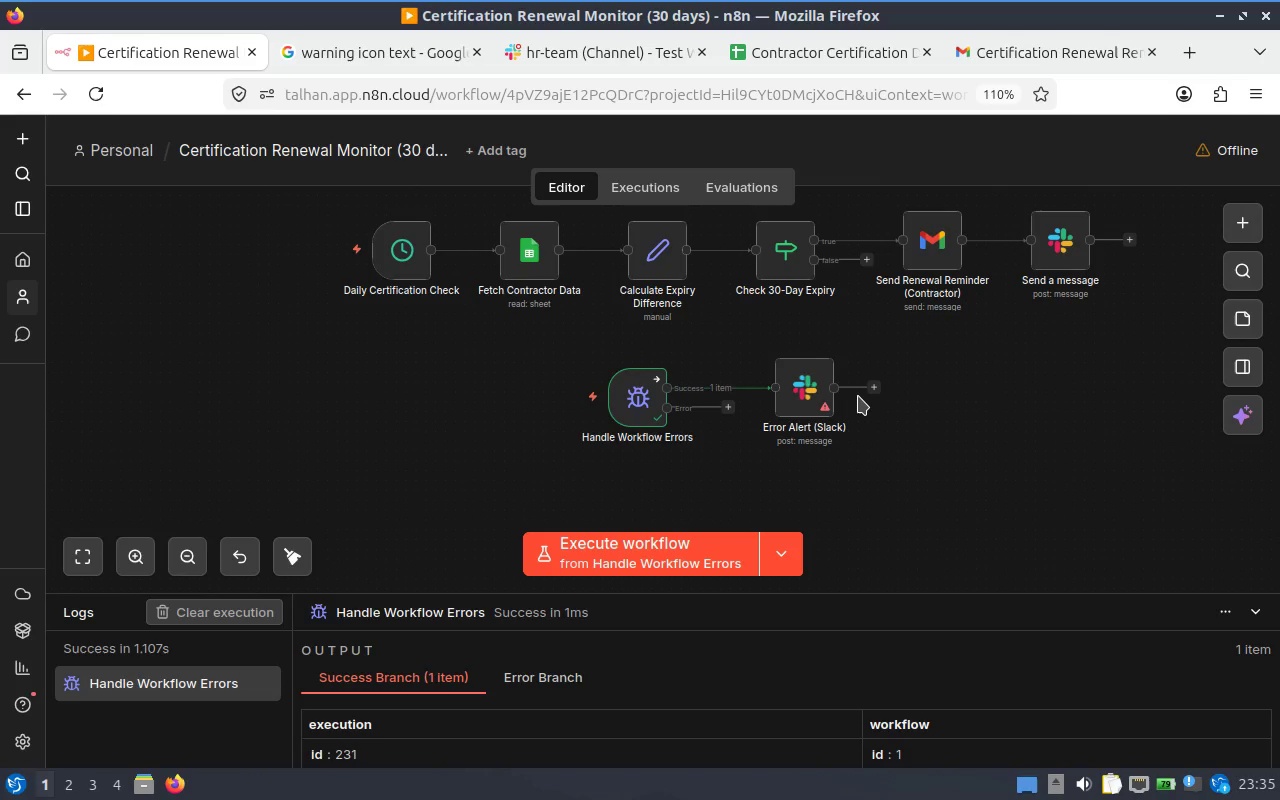 
key(Alt+Tab)